 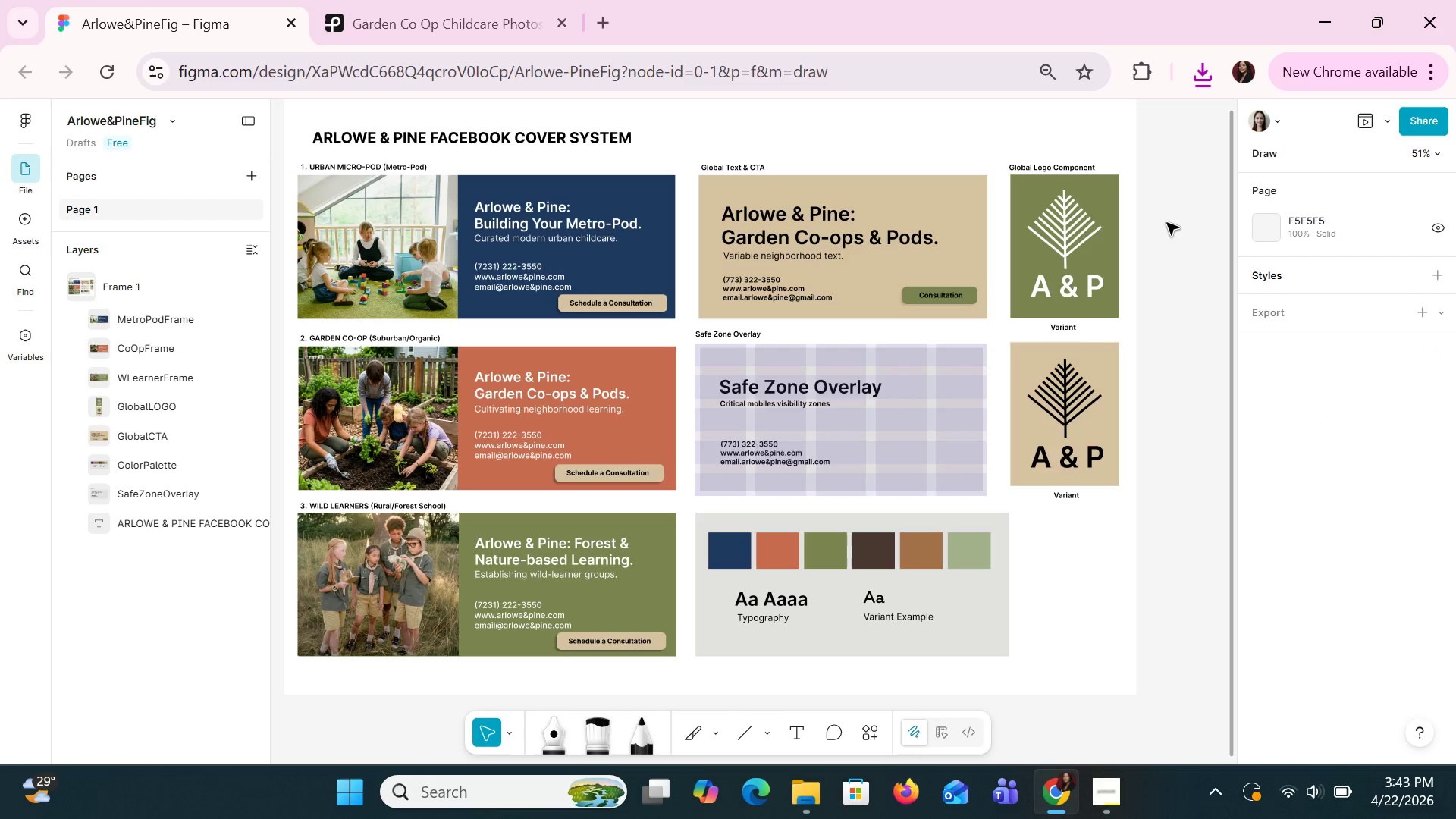 
scroll: coordinate [1191, 263], scroll_direction: up, amount: 2.0
 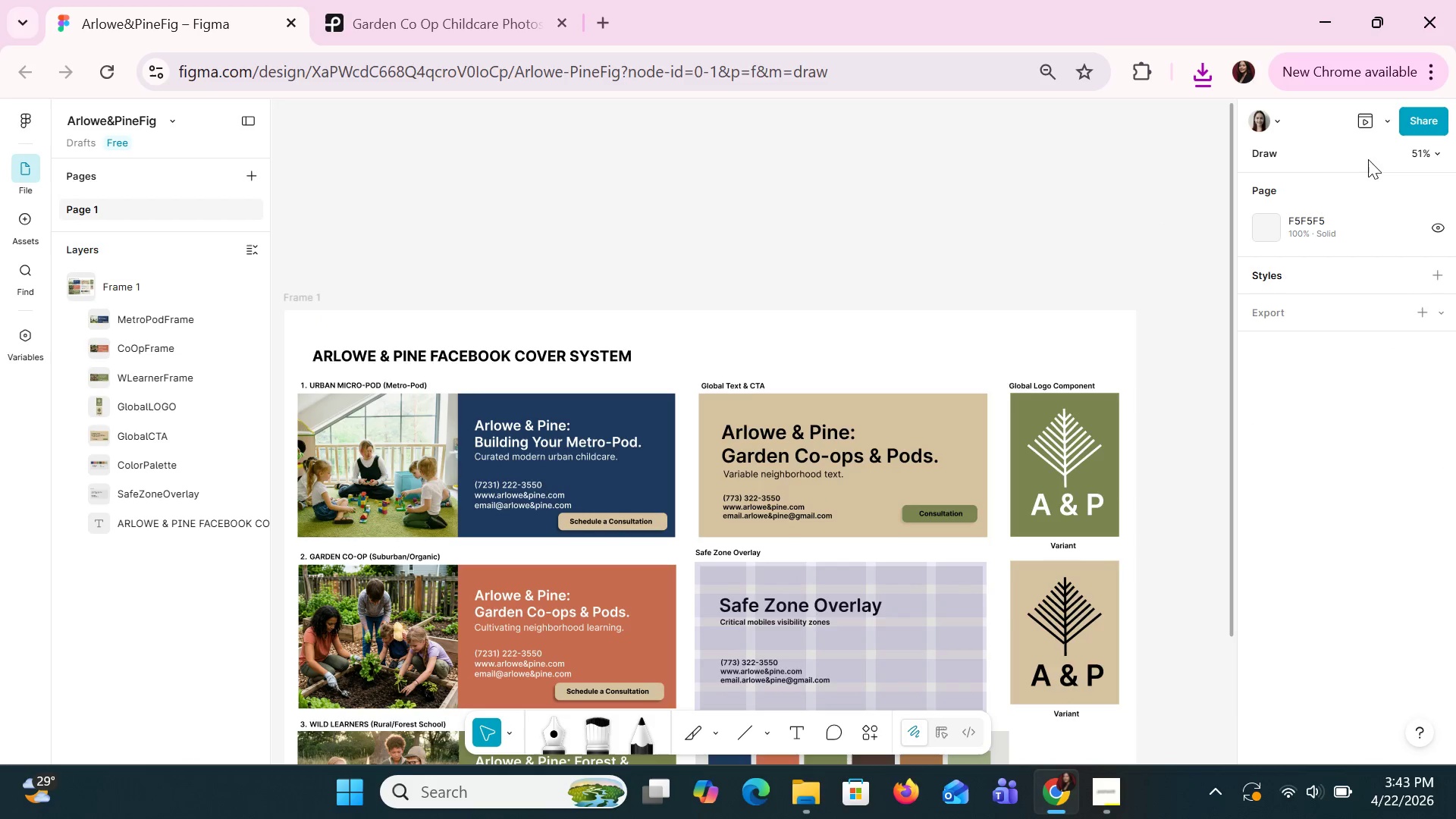 
left_click([1392, 127])
 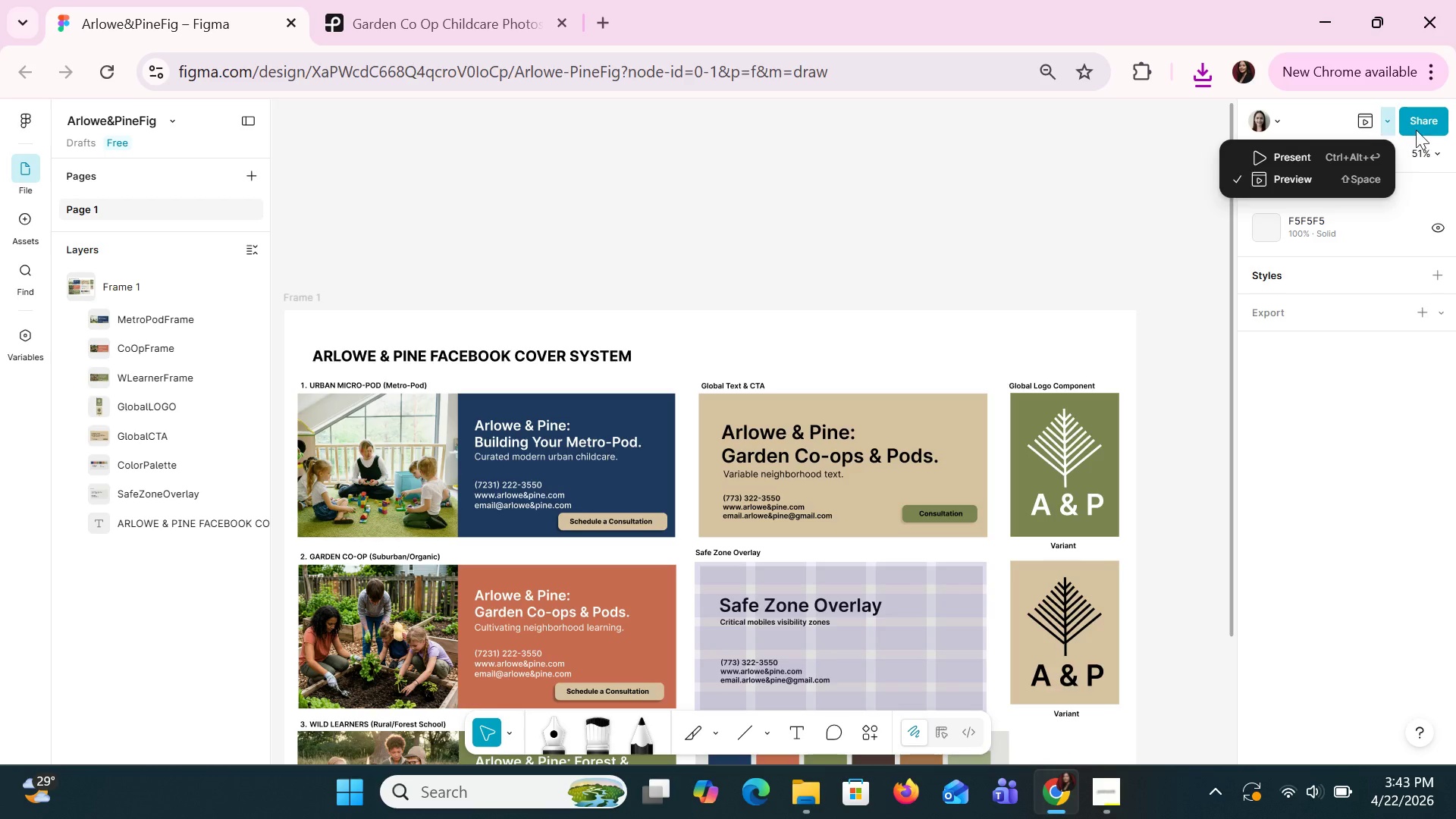 
left_click([1416, 130])
 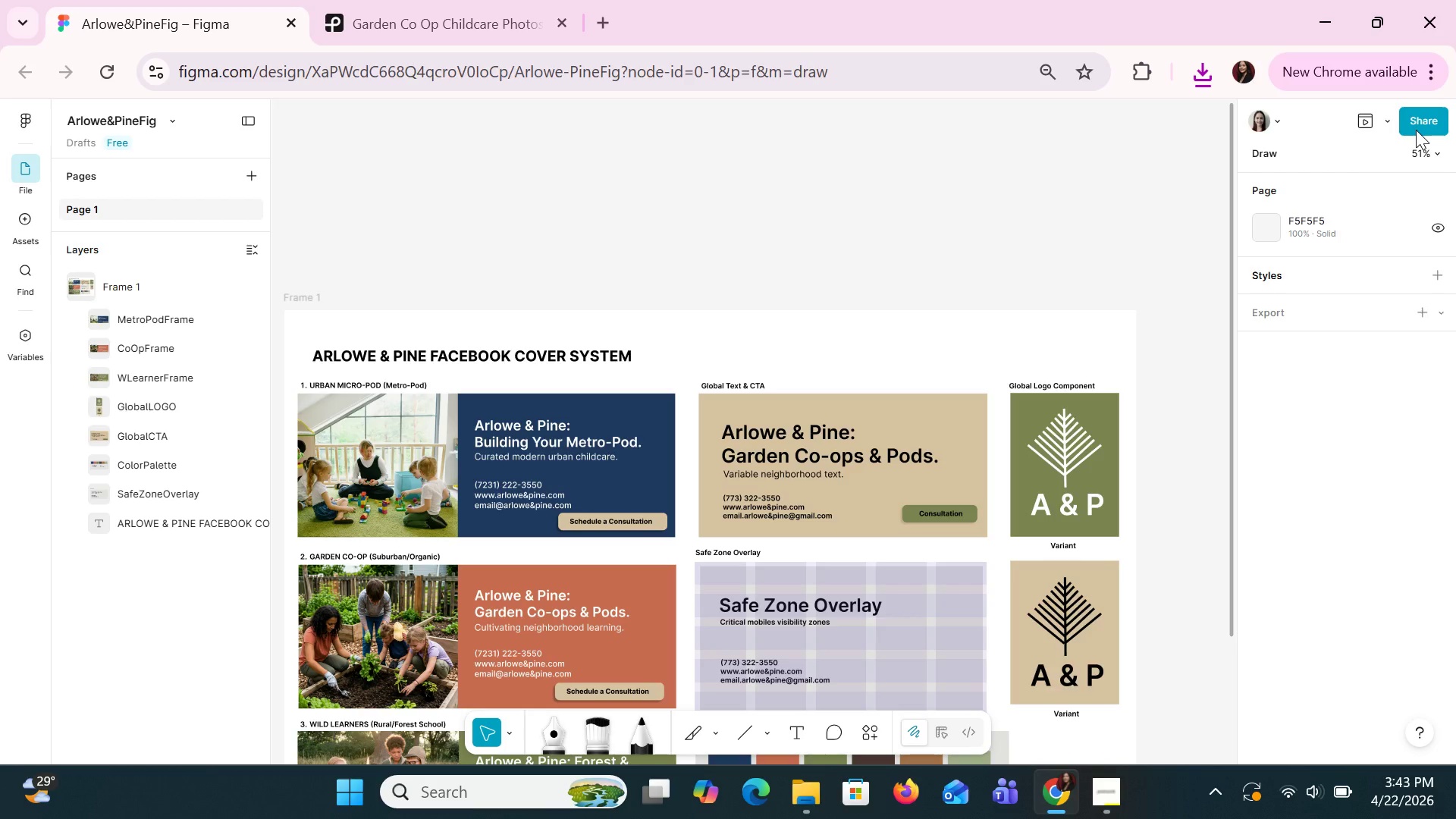 
left_click([1416, 128])
 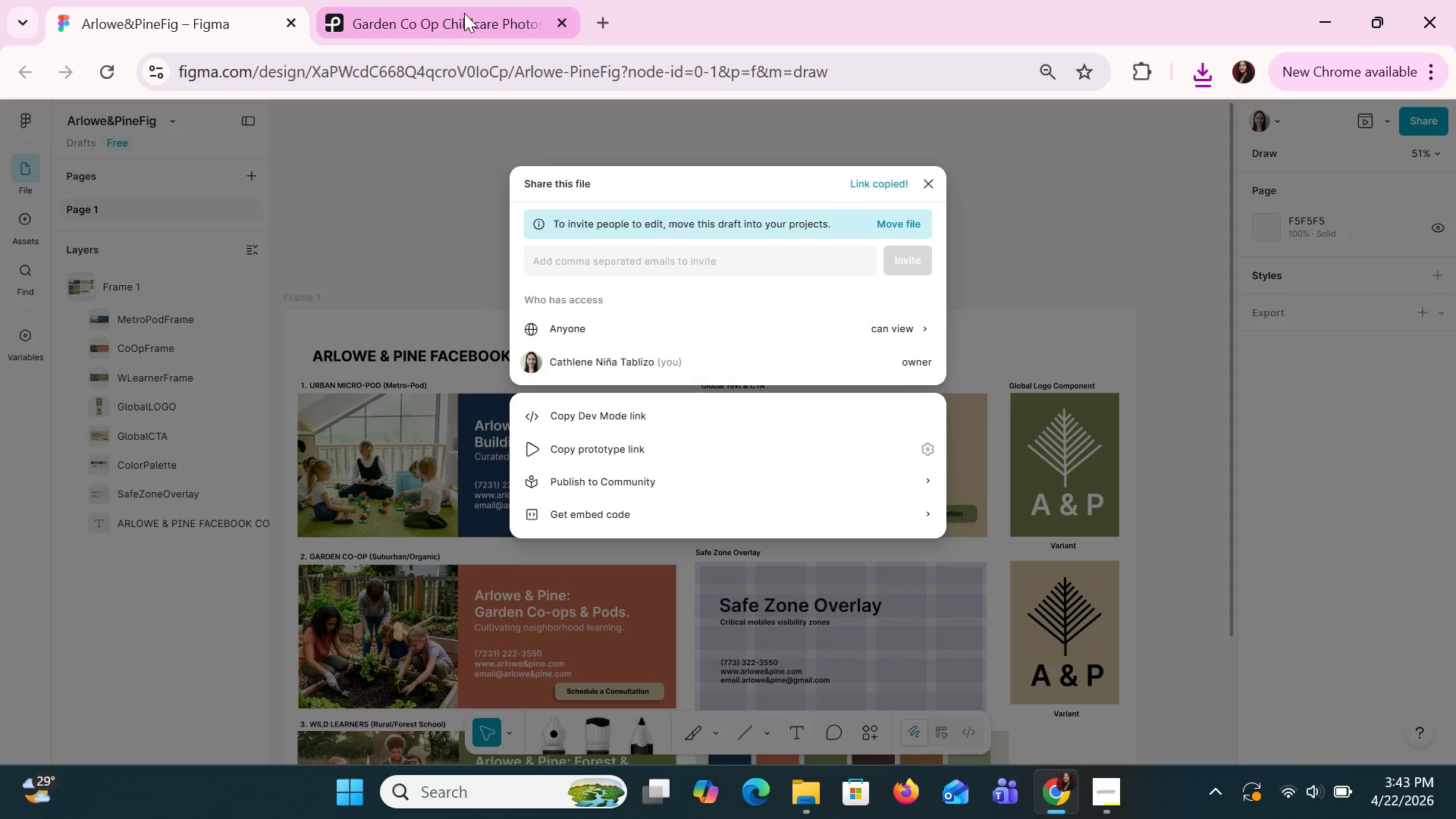 
wait(5.36)
 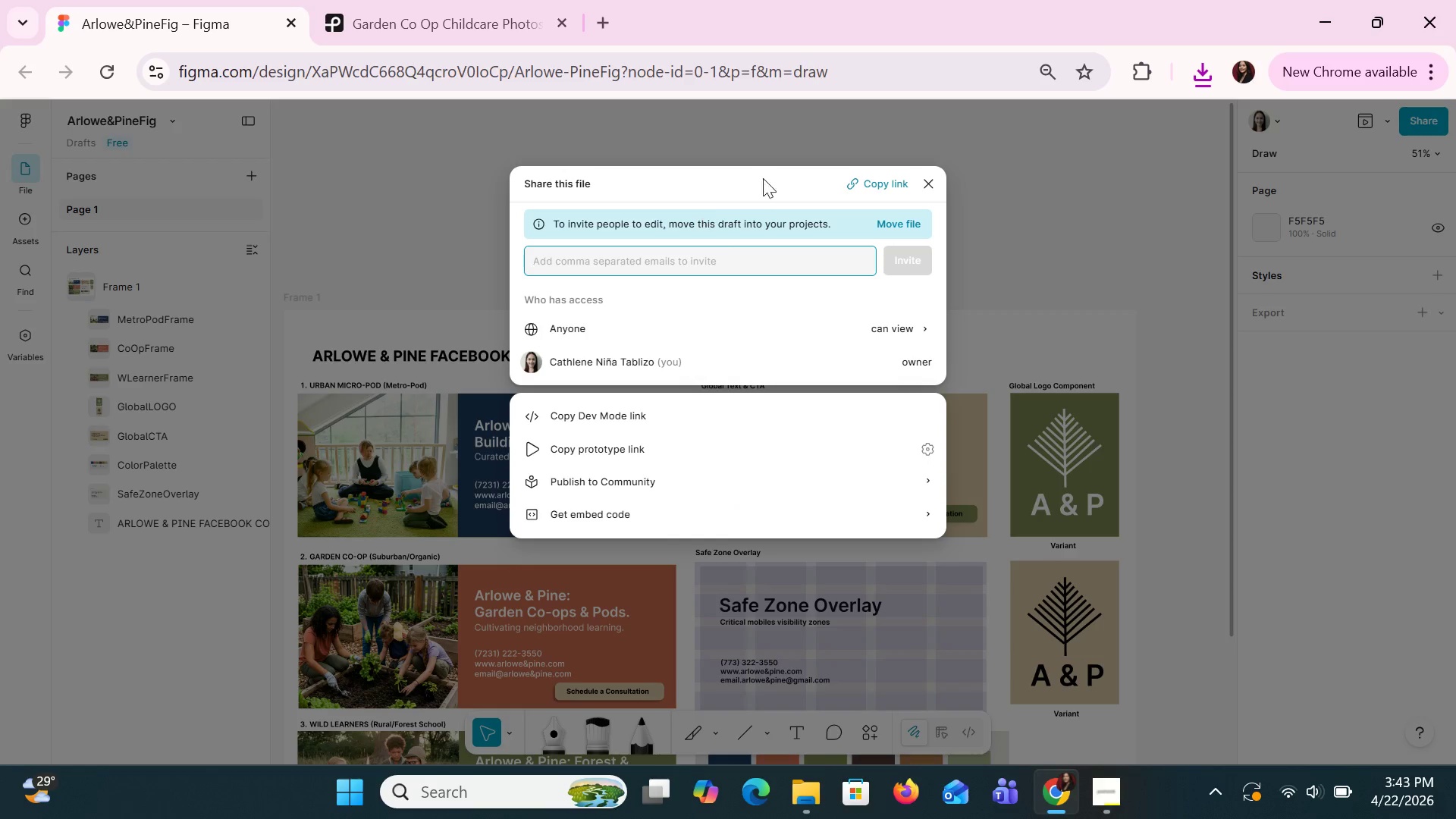 
key(Control+V)
 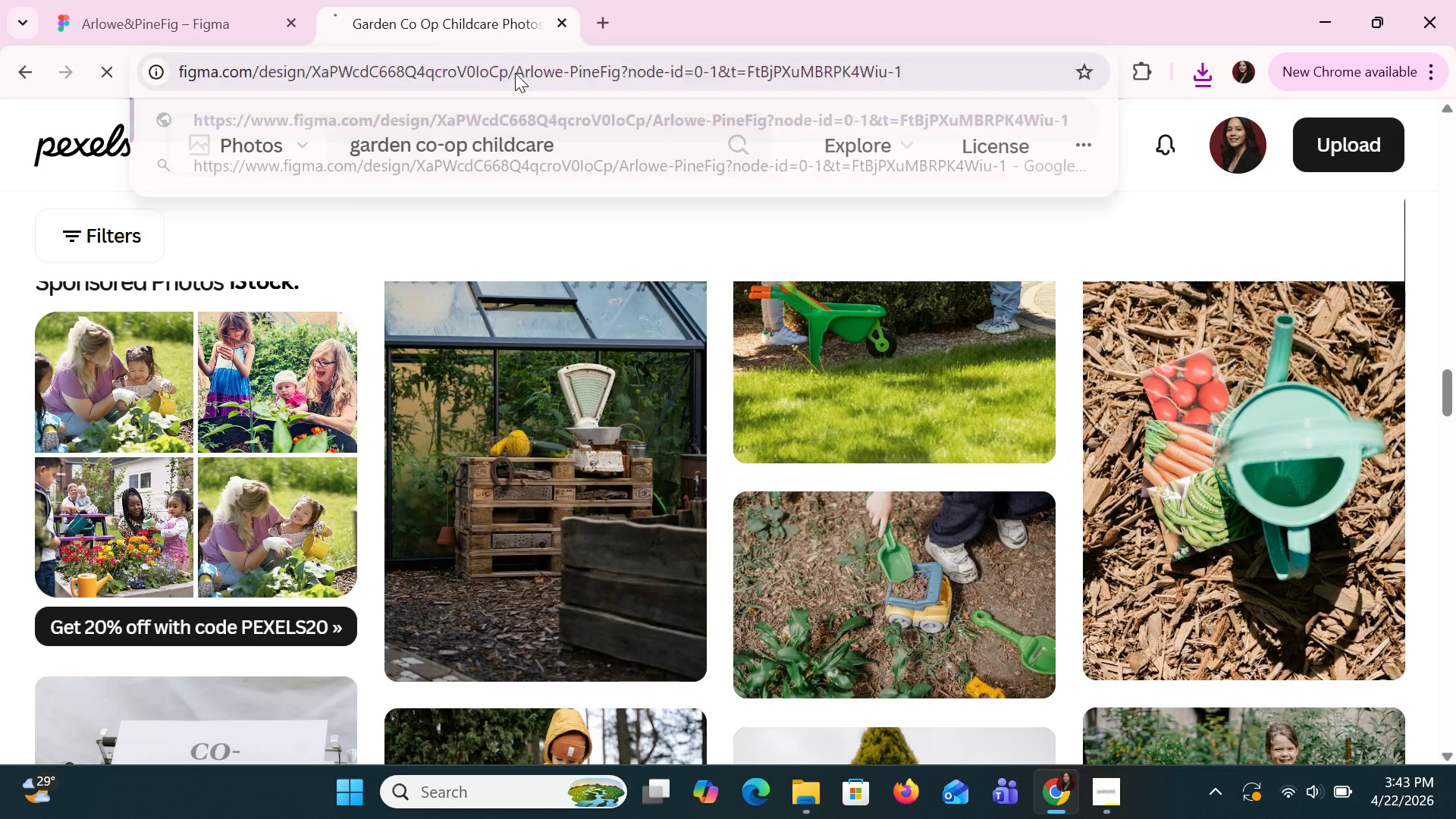 
key(Enter)
 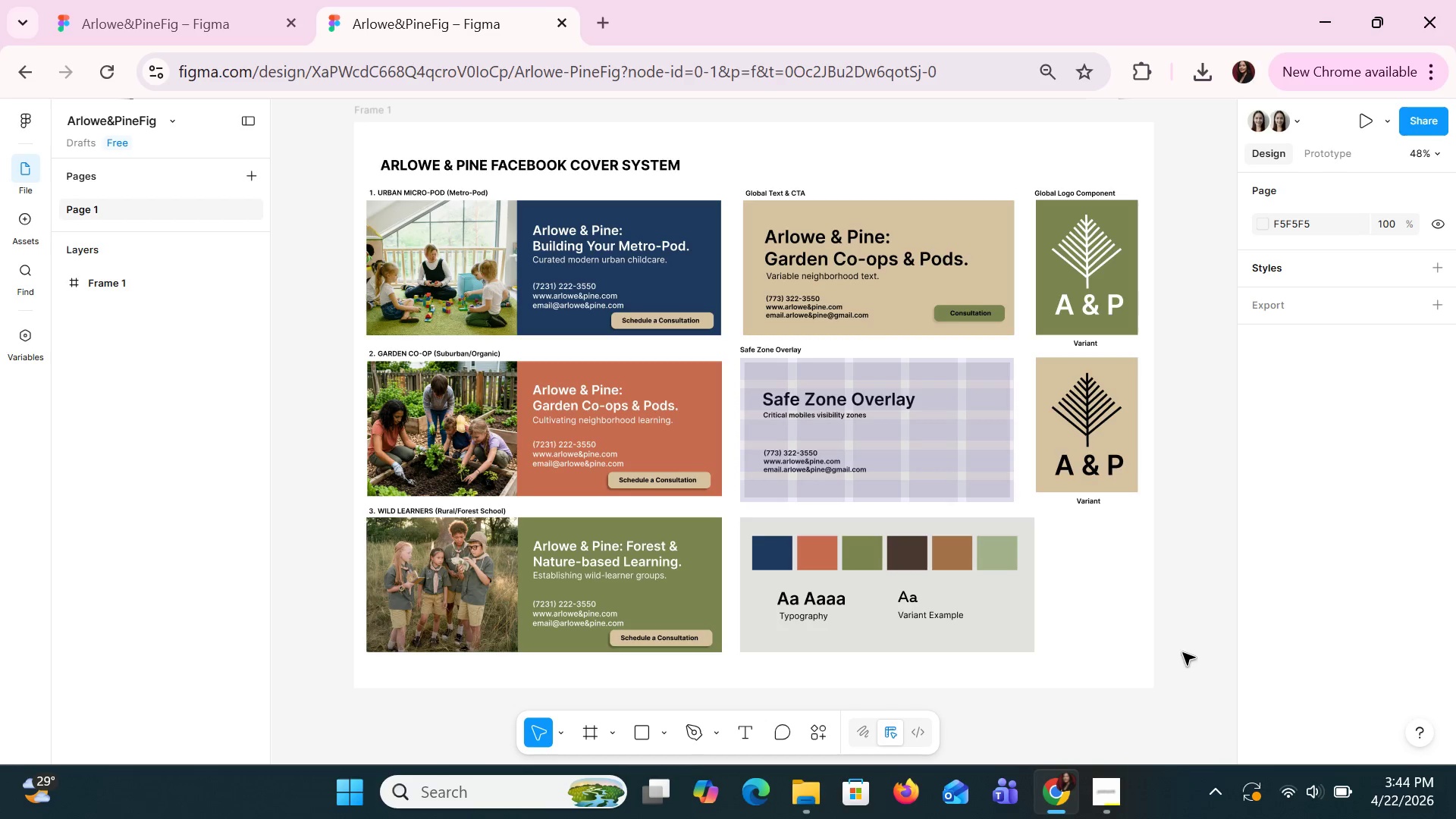 
wait(47.27)
 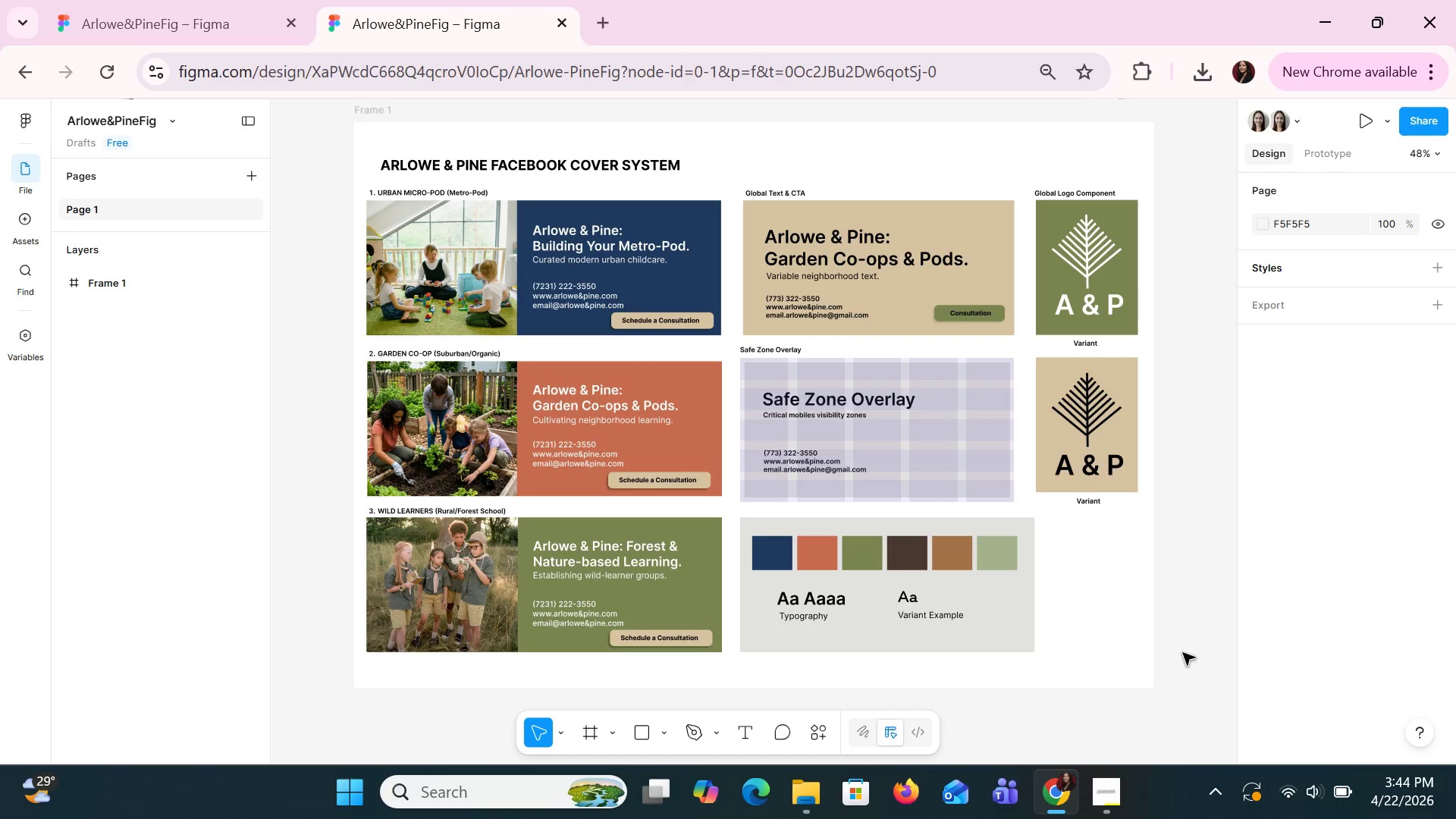 
left_click([553, 23])
 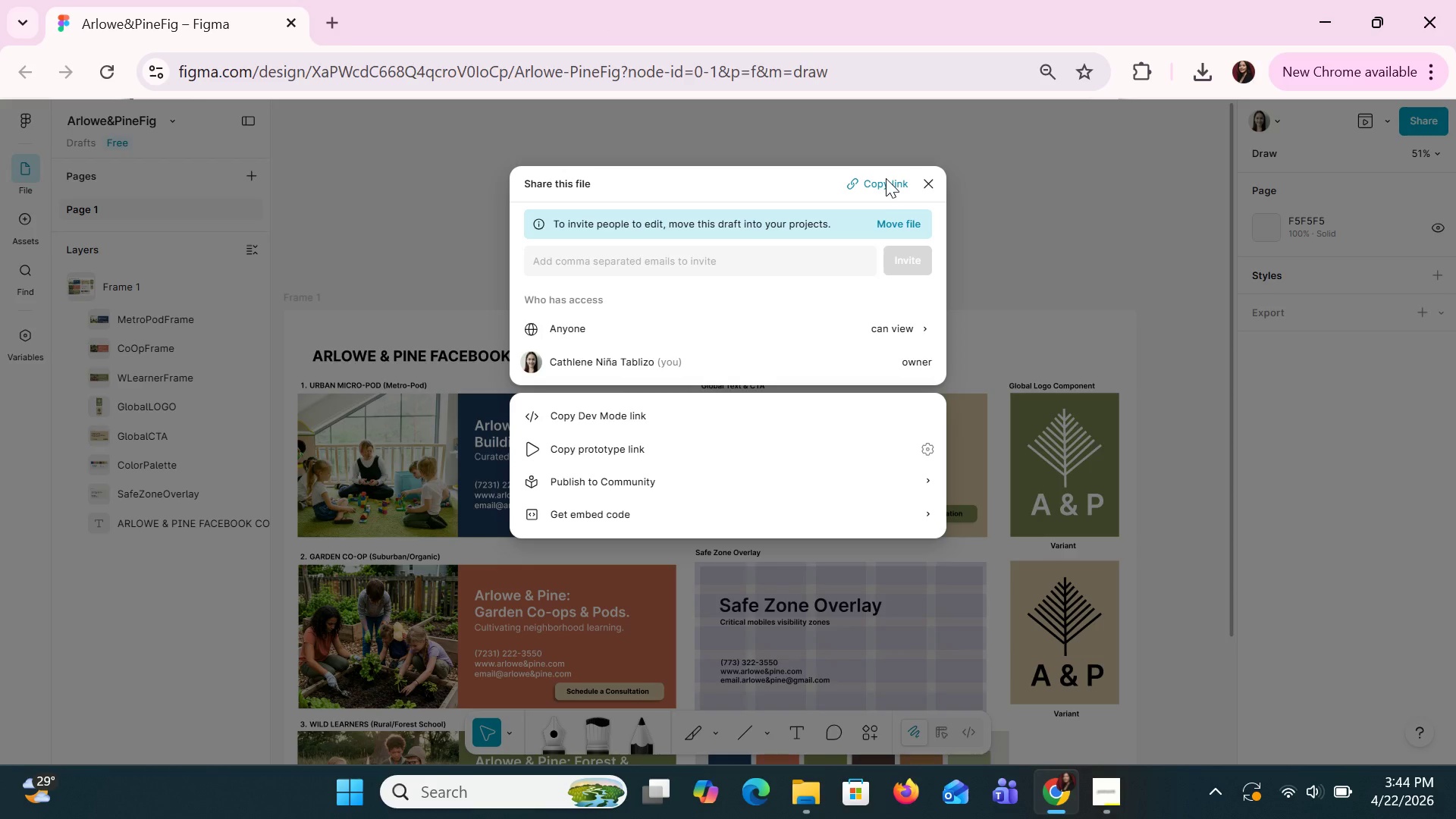 
left_click([887, 177])
 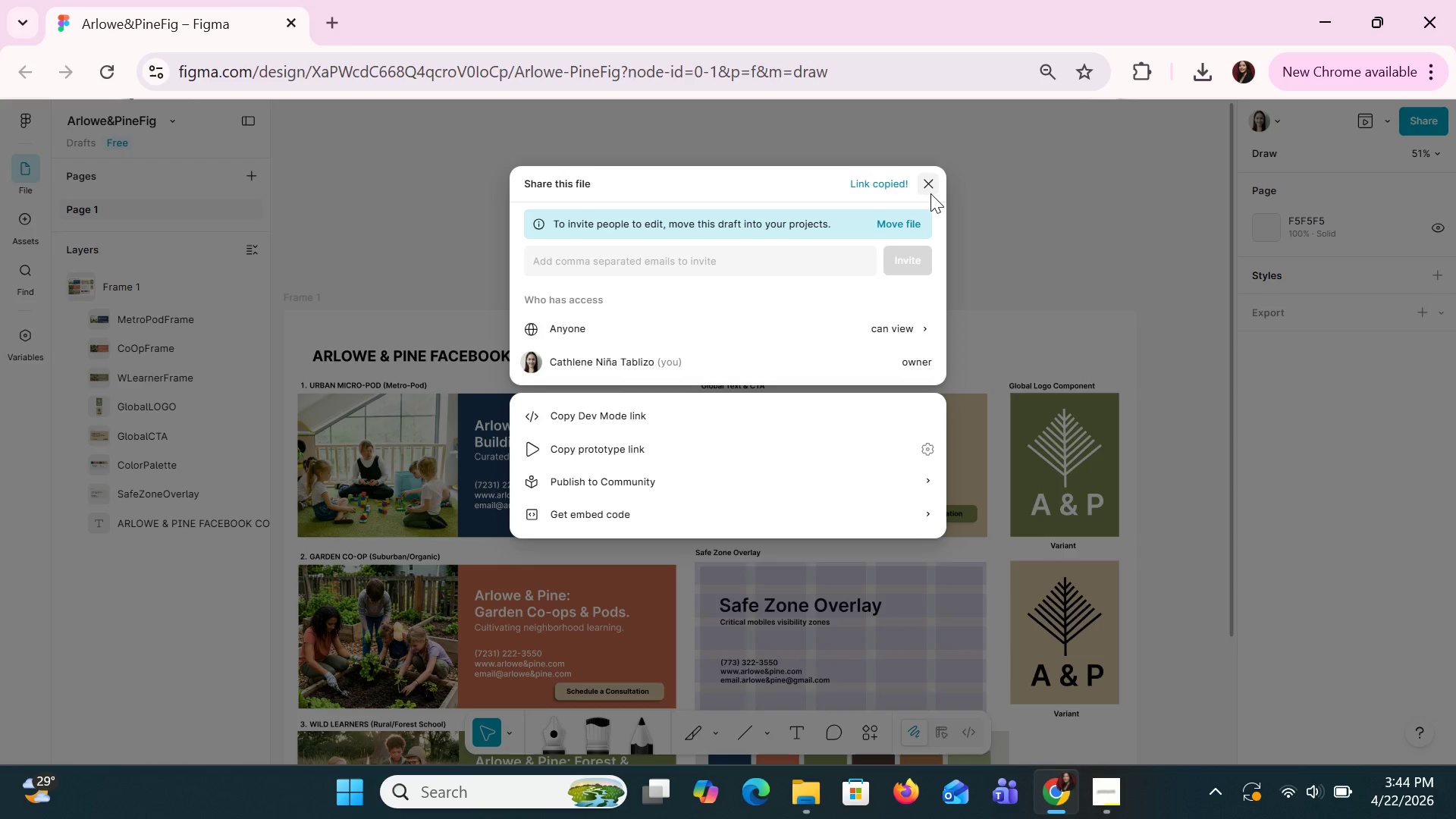 
left_click([930, 193])
 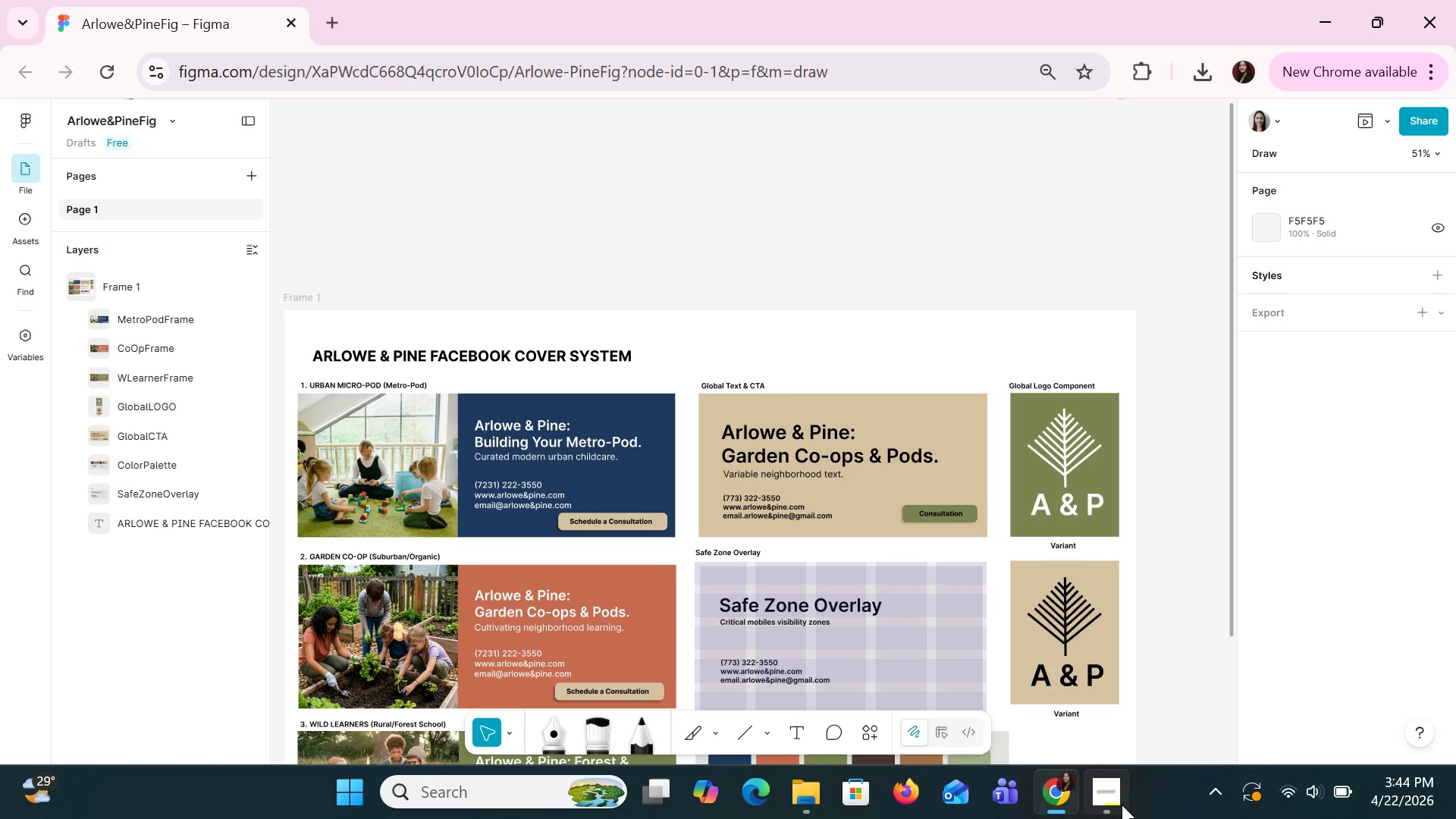 
left_click([1116, 799])